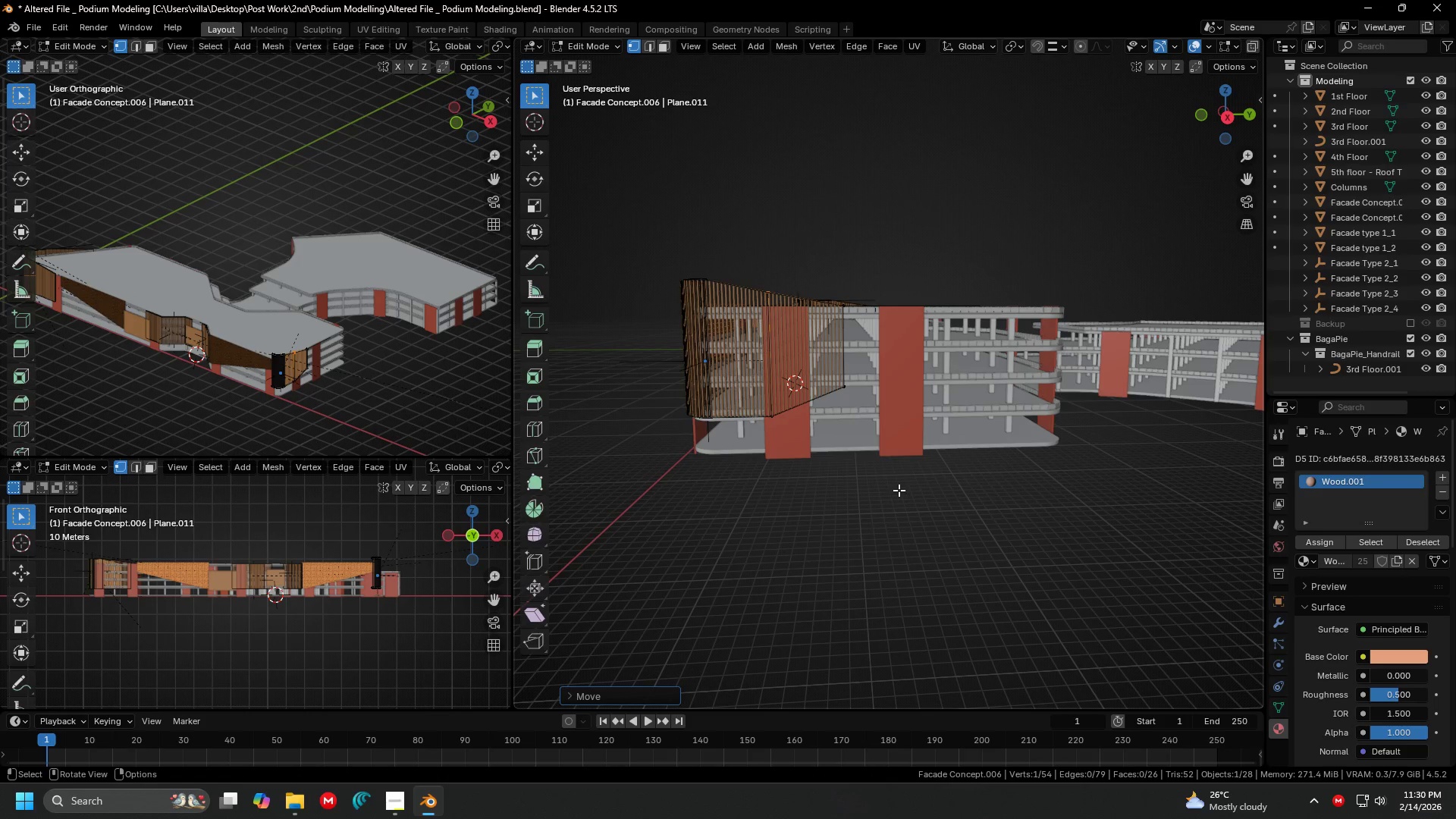 
key(3)
 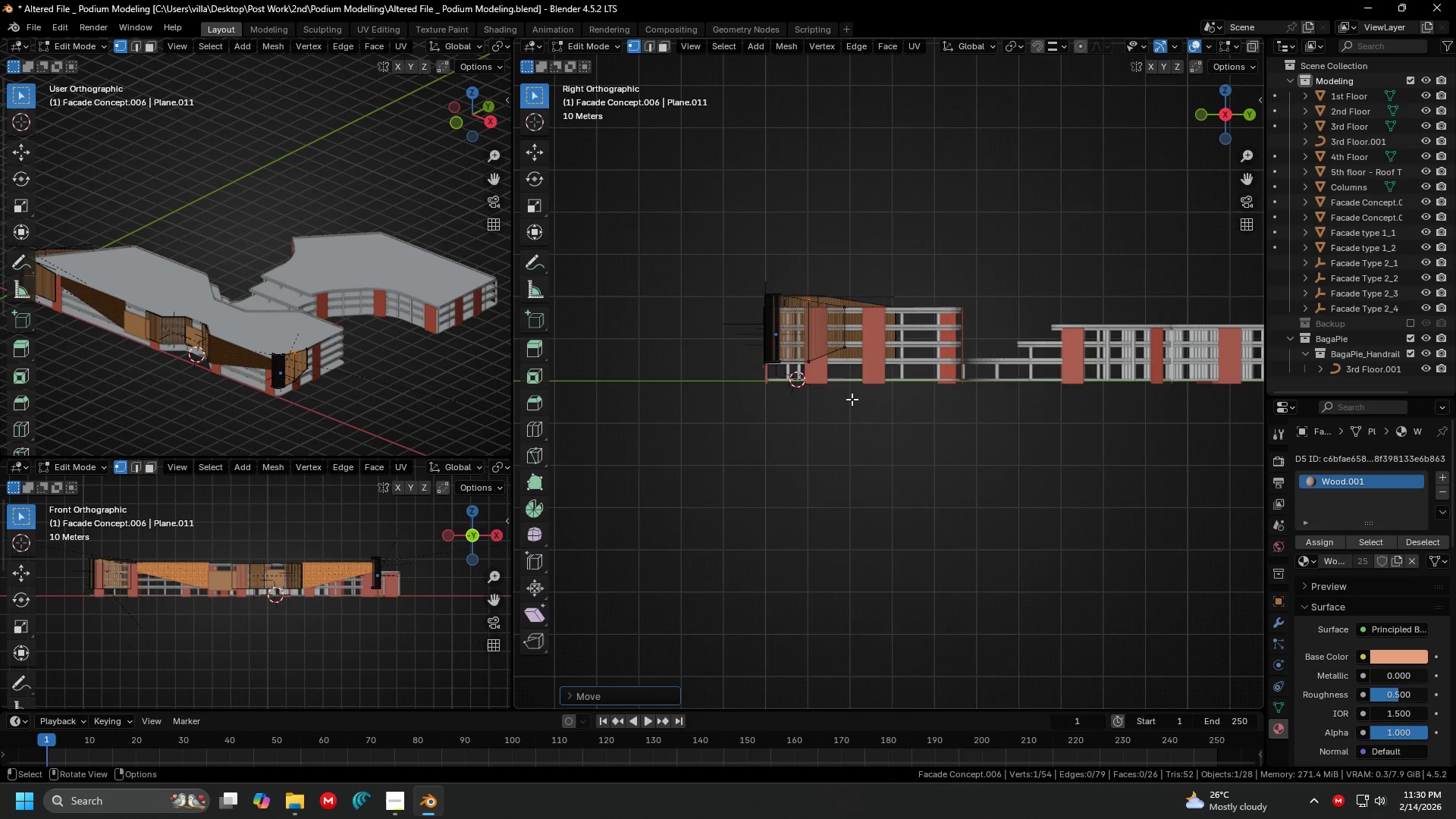 
hold_key(key=ShiftLeft, duration=0.34)
 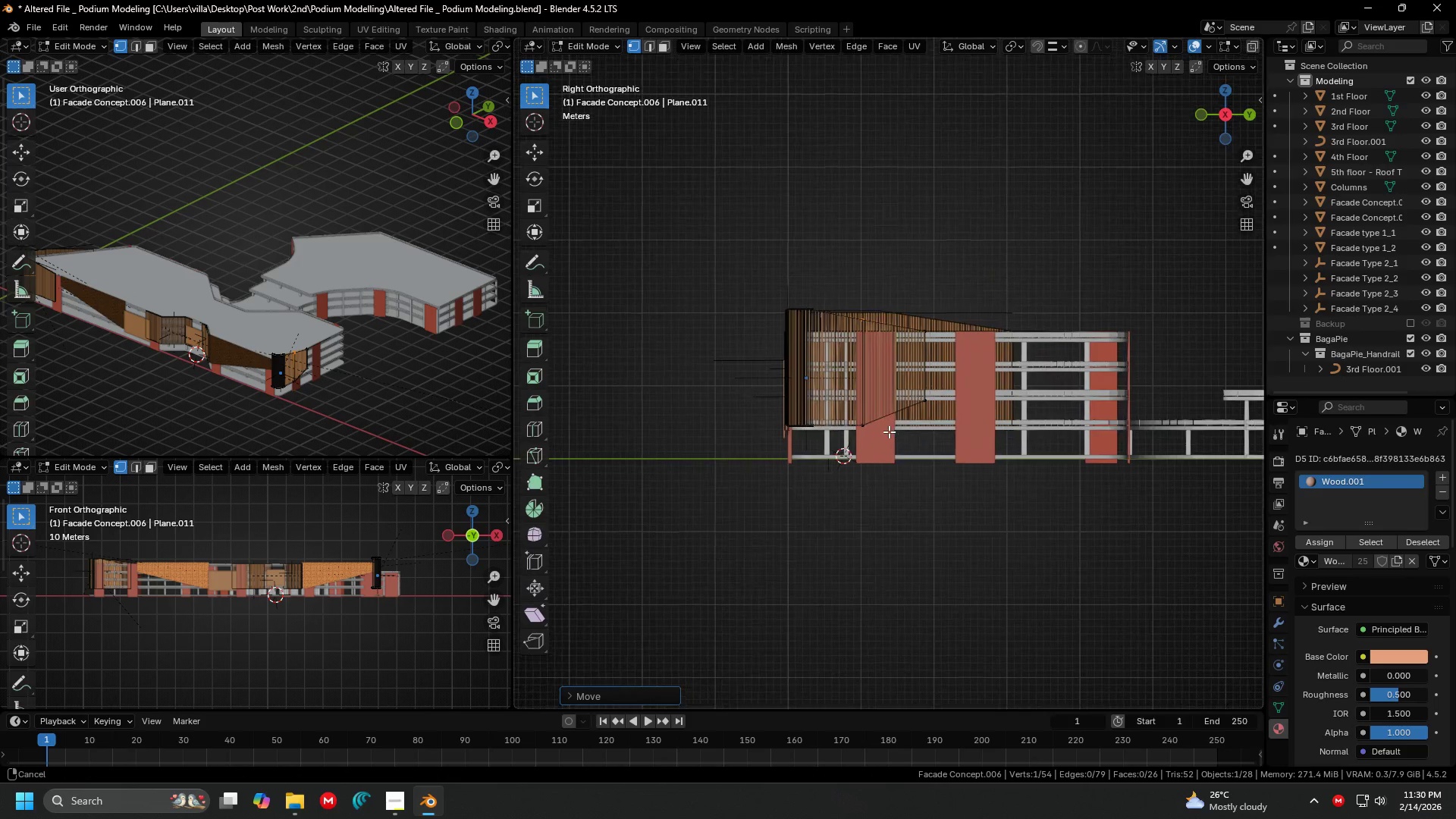 
scroll: coordinate [825, 356], scroll_direction: up, amount: 3.0
 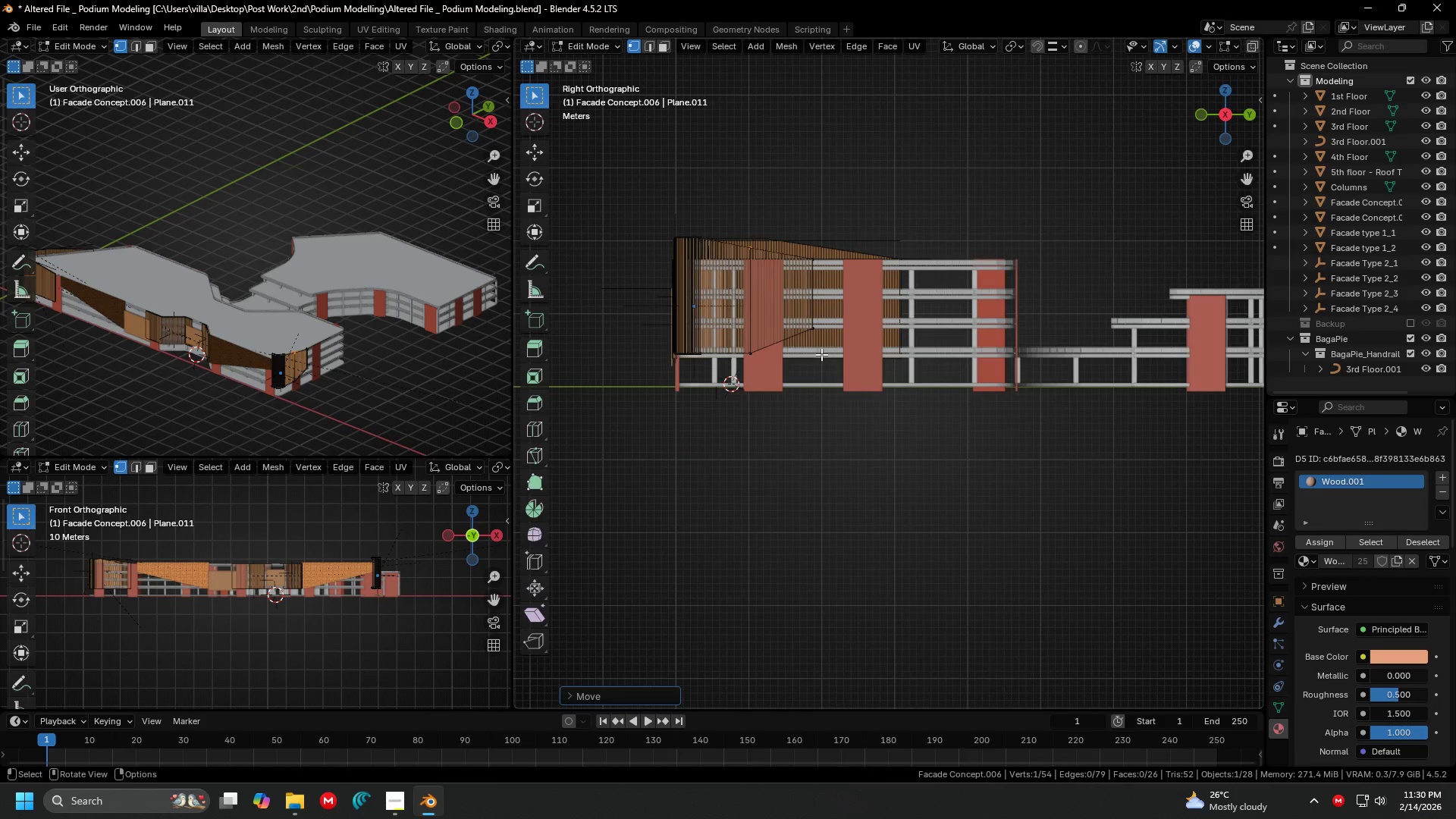 
key(Shift+ShiftLeft)
 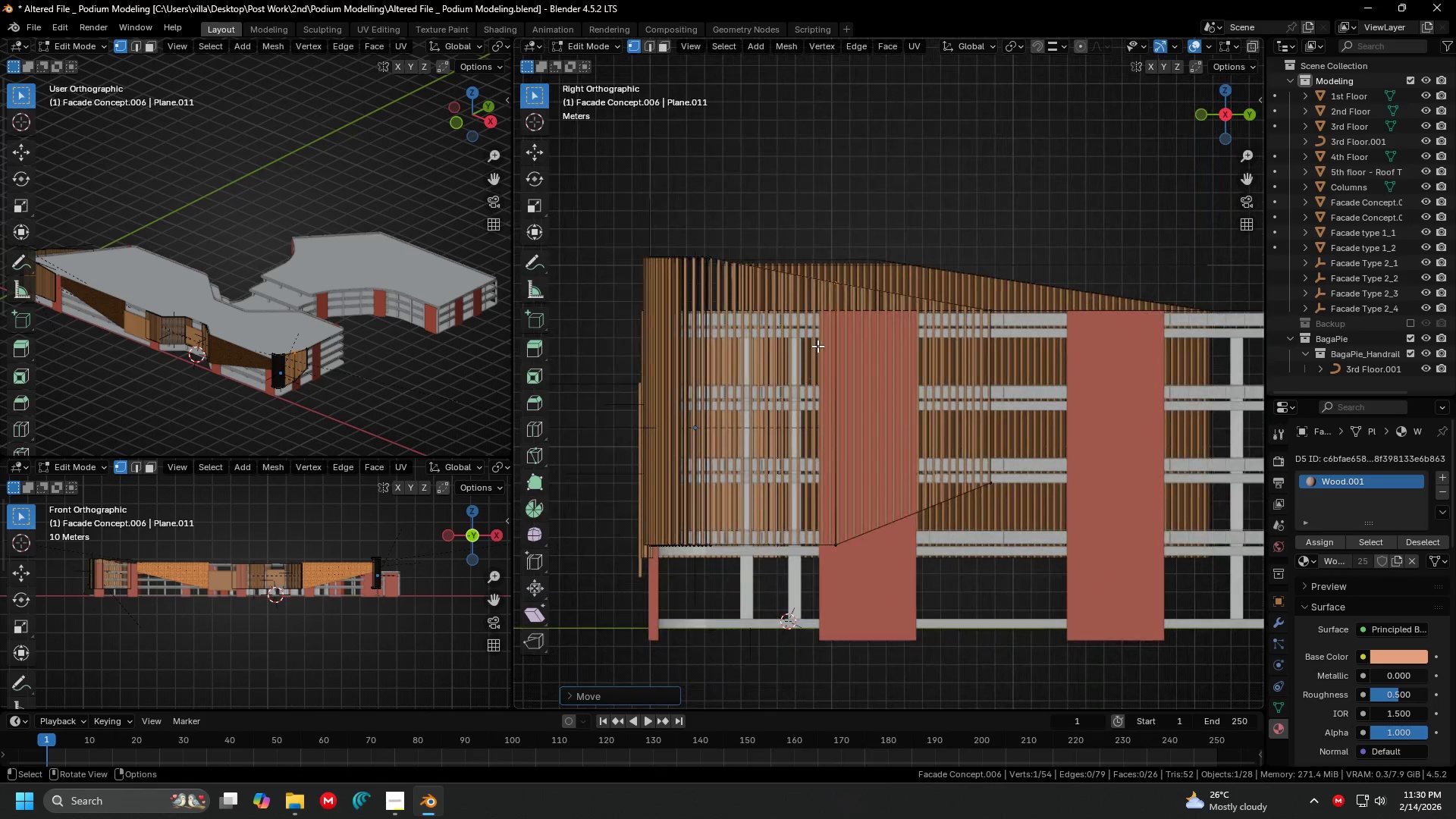 
key(Shift+ShiftLeft)
 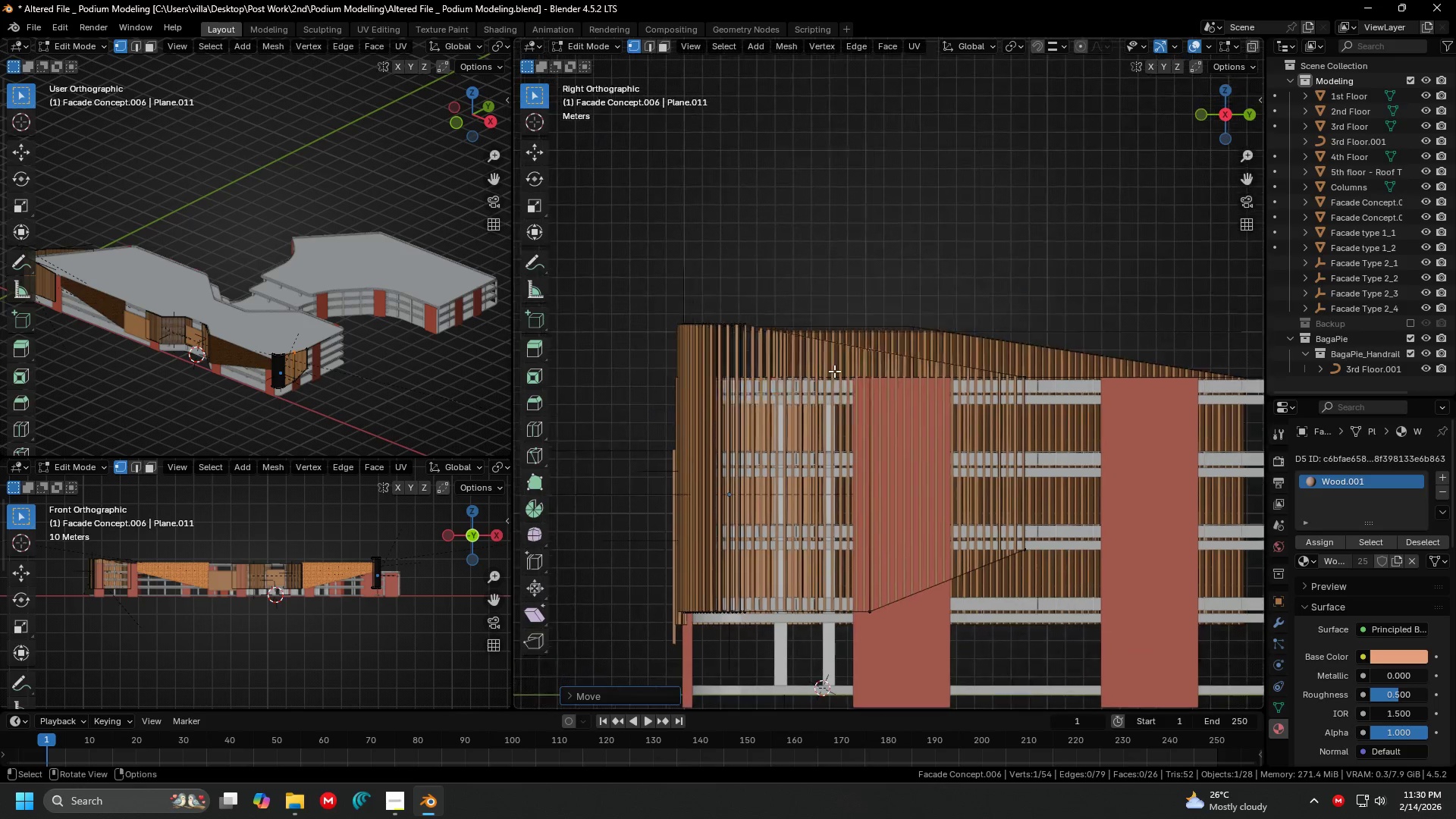 
scroll: coordinate [814, 378], scroll_direction: up, amount: 6.0
 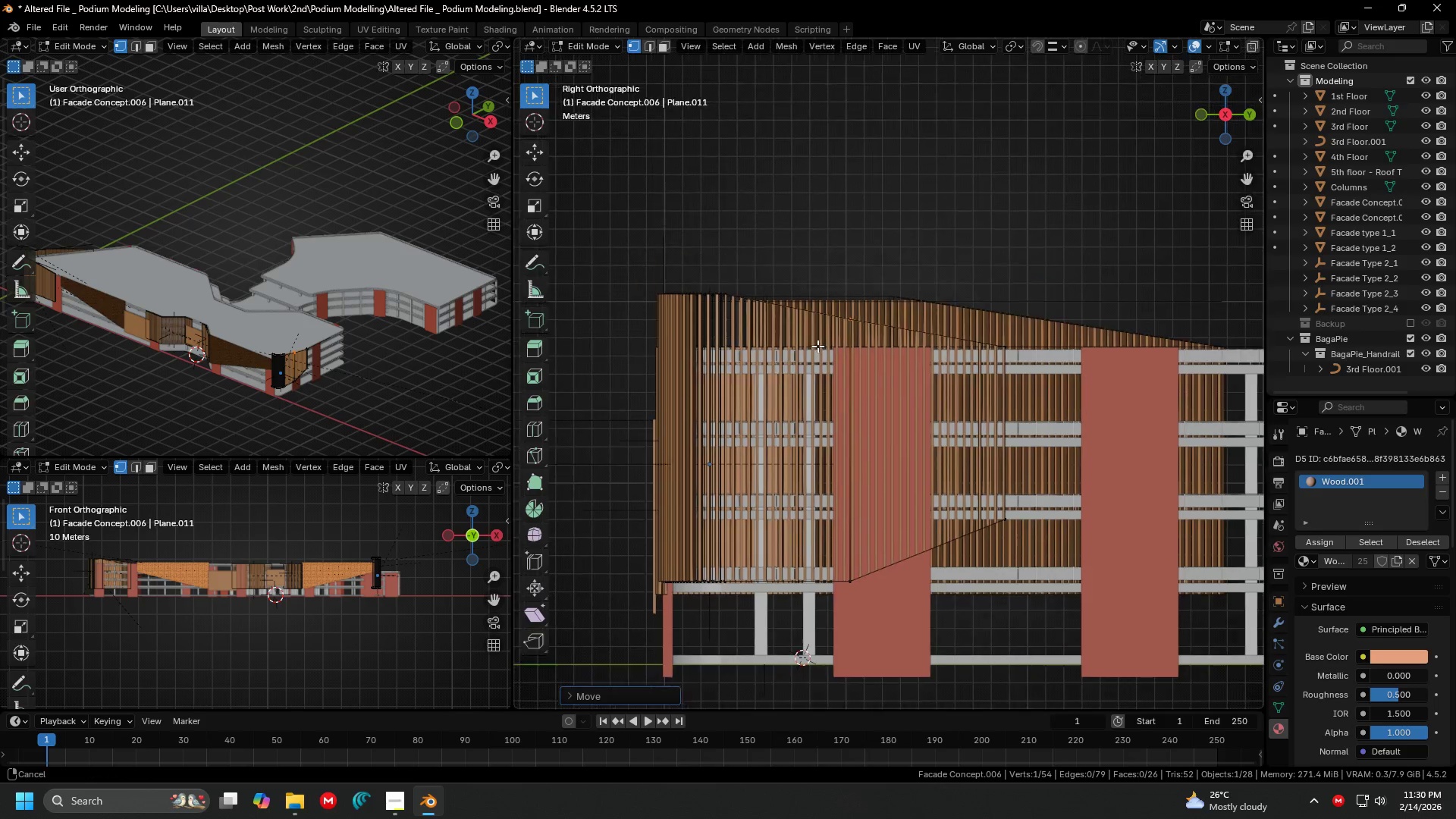 
key(G)
 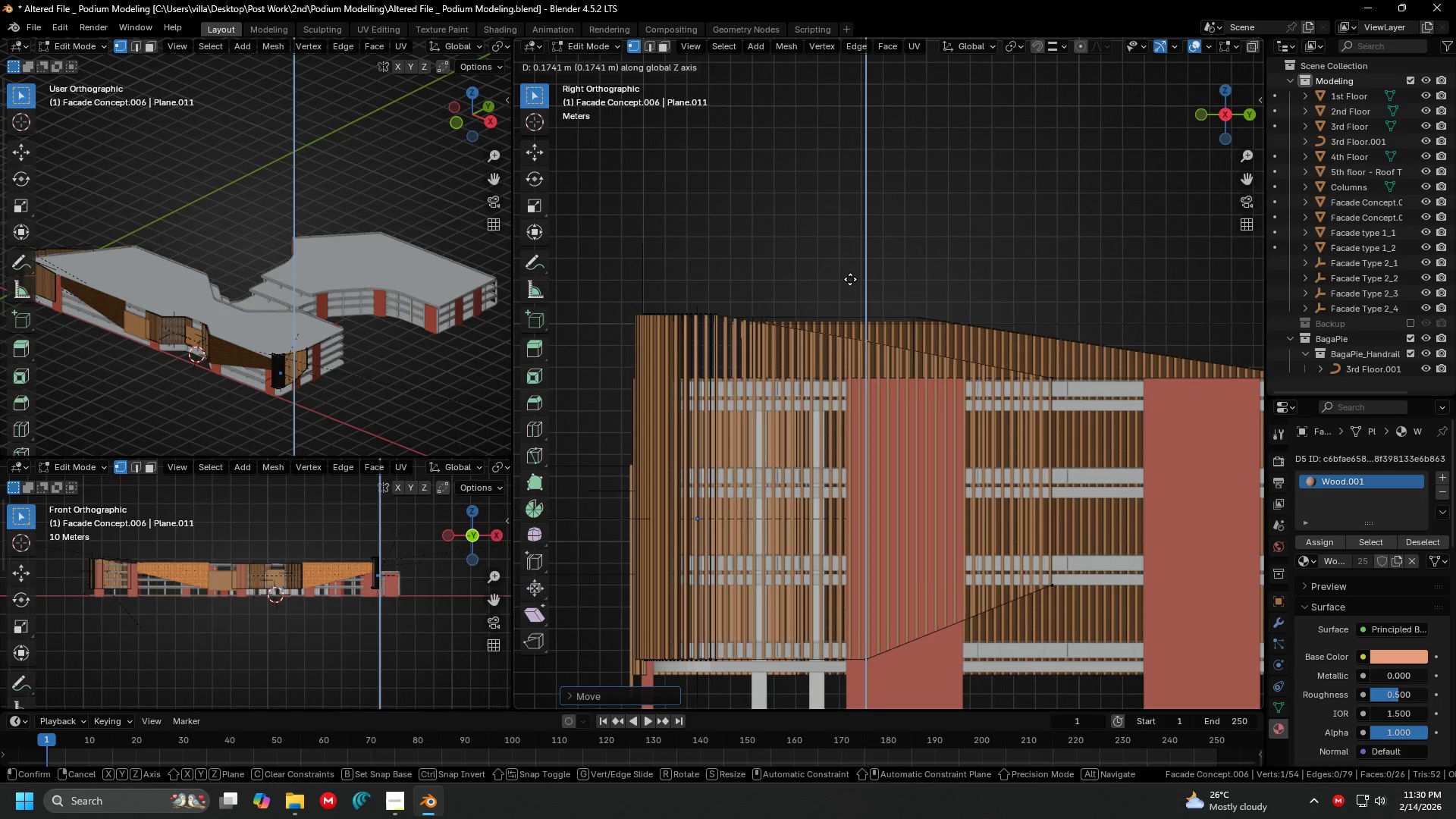 
scroll: coordinate [836, 364], scroll_direction: up, amount: 1.0
 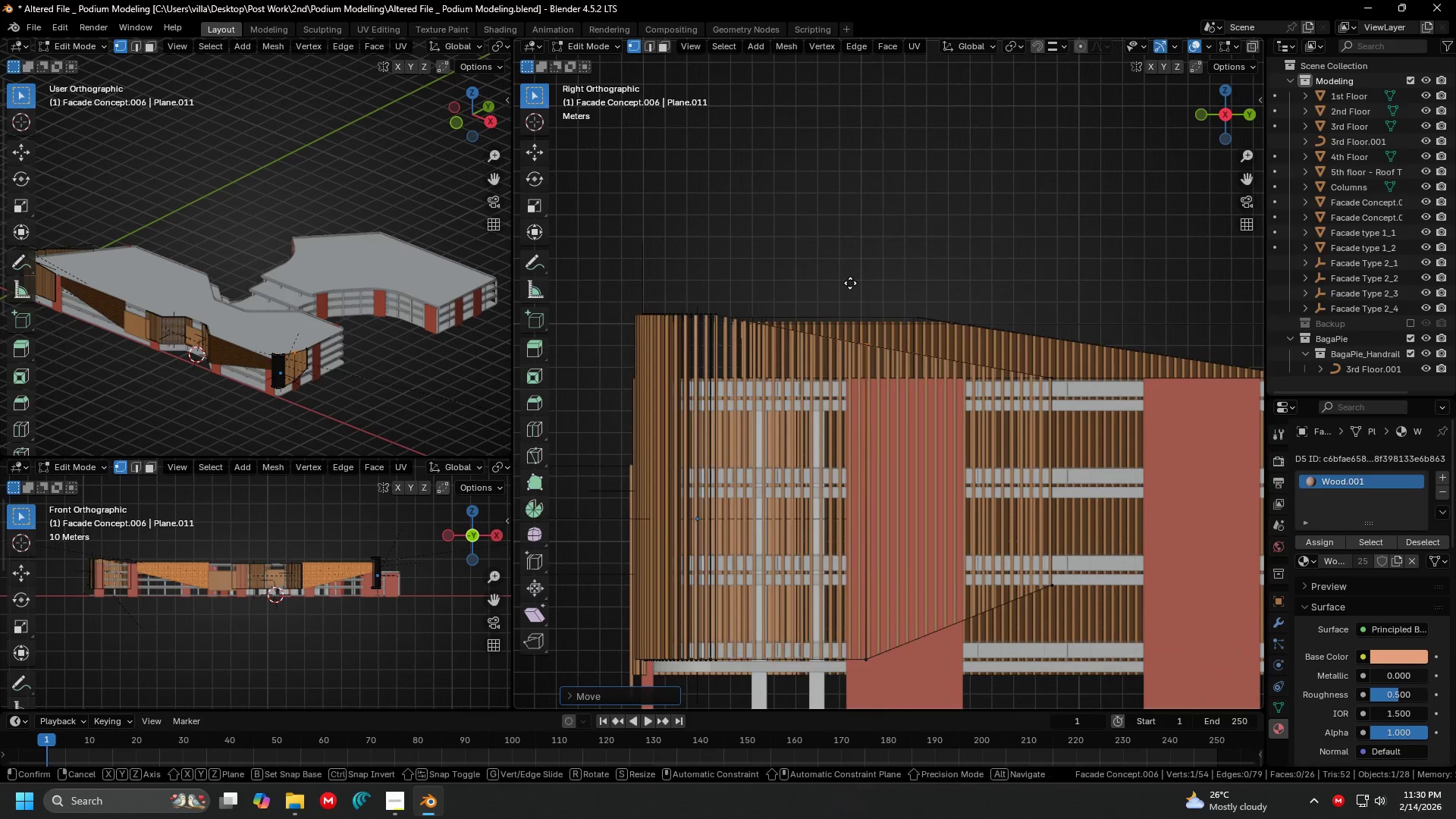 
left_click([850, 279])
 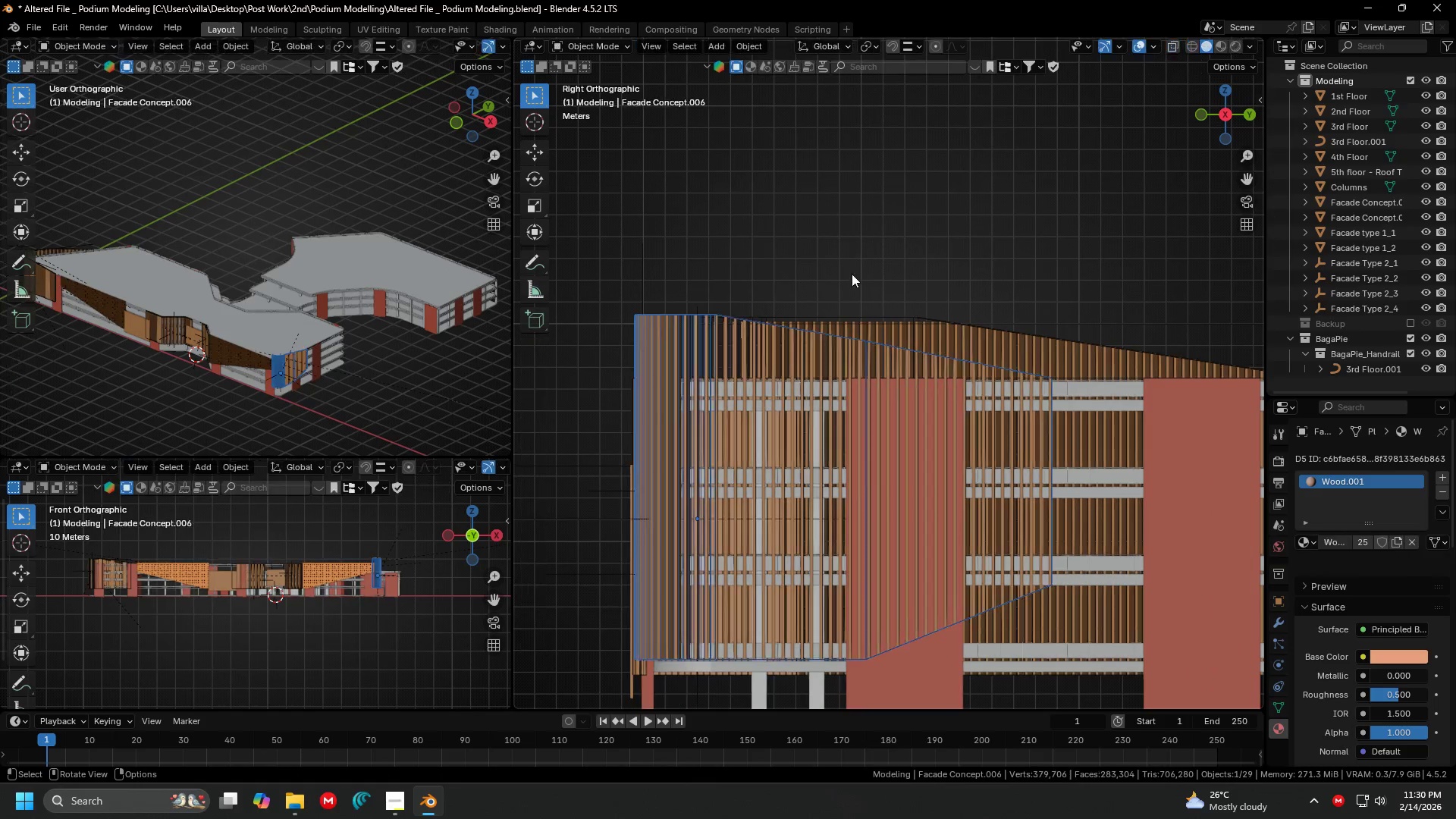 
key(Tab)
 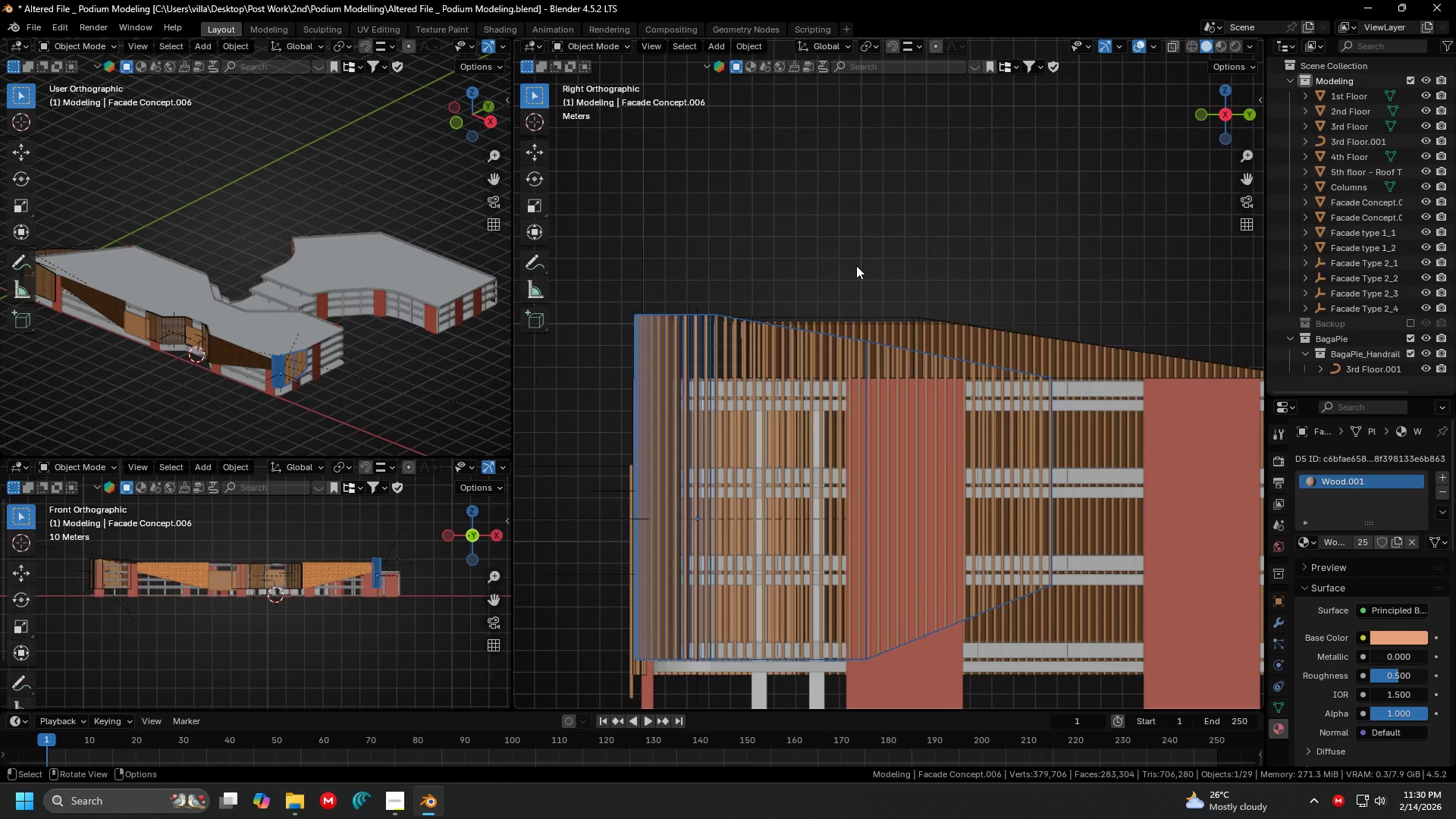 
left_click([856, 265])
 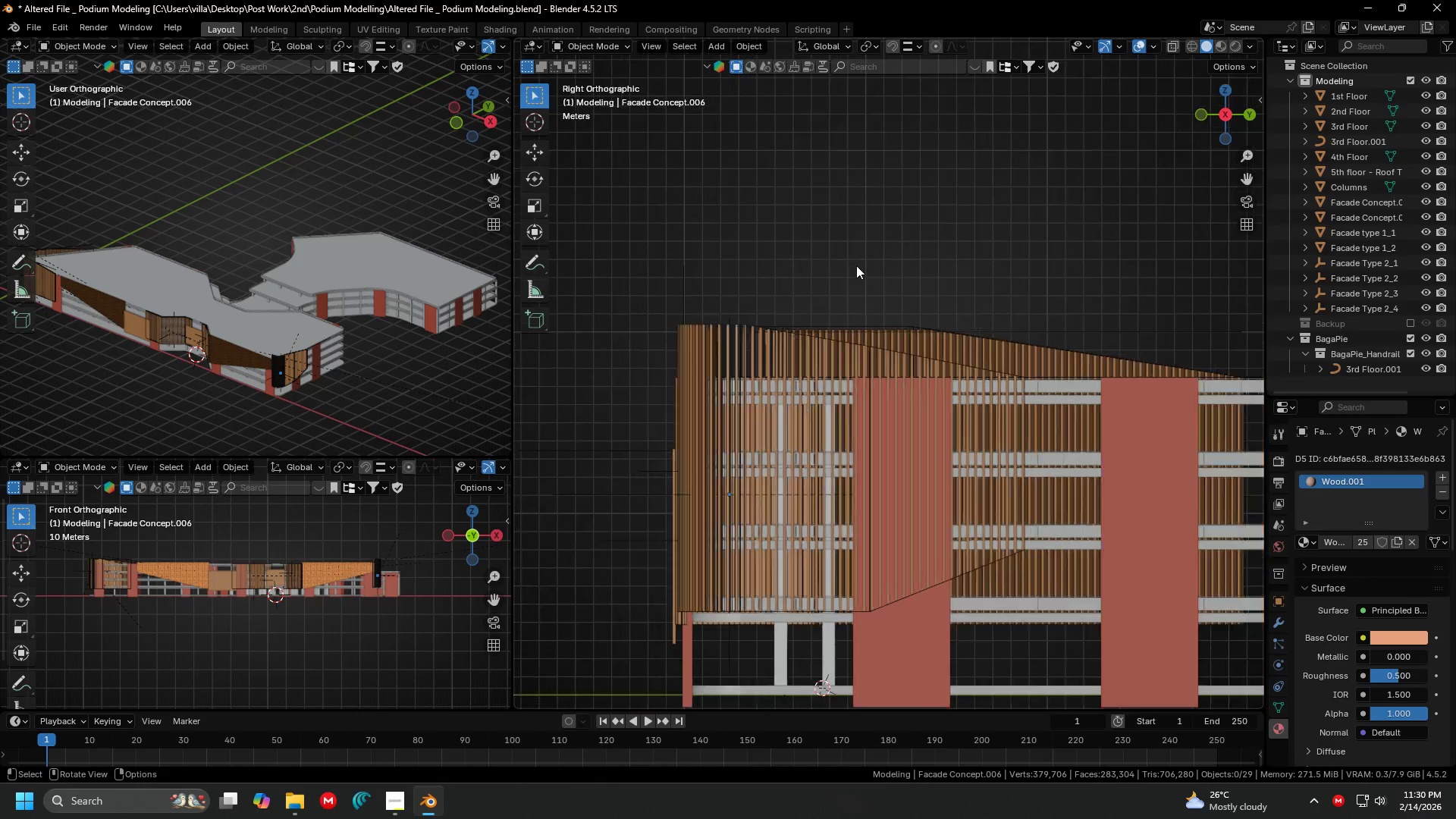 
scroll: coordinate [856, 268], scroll_direction: down, amount: 3.0
 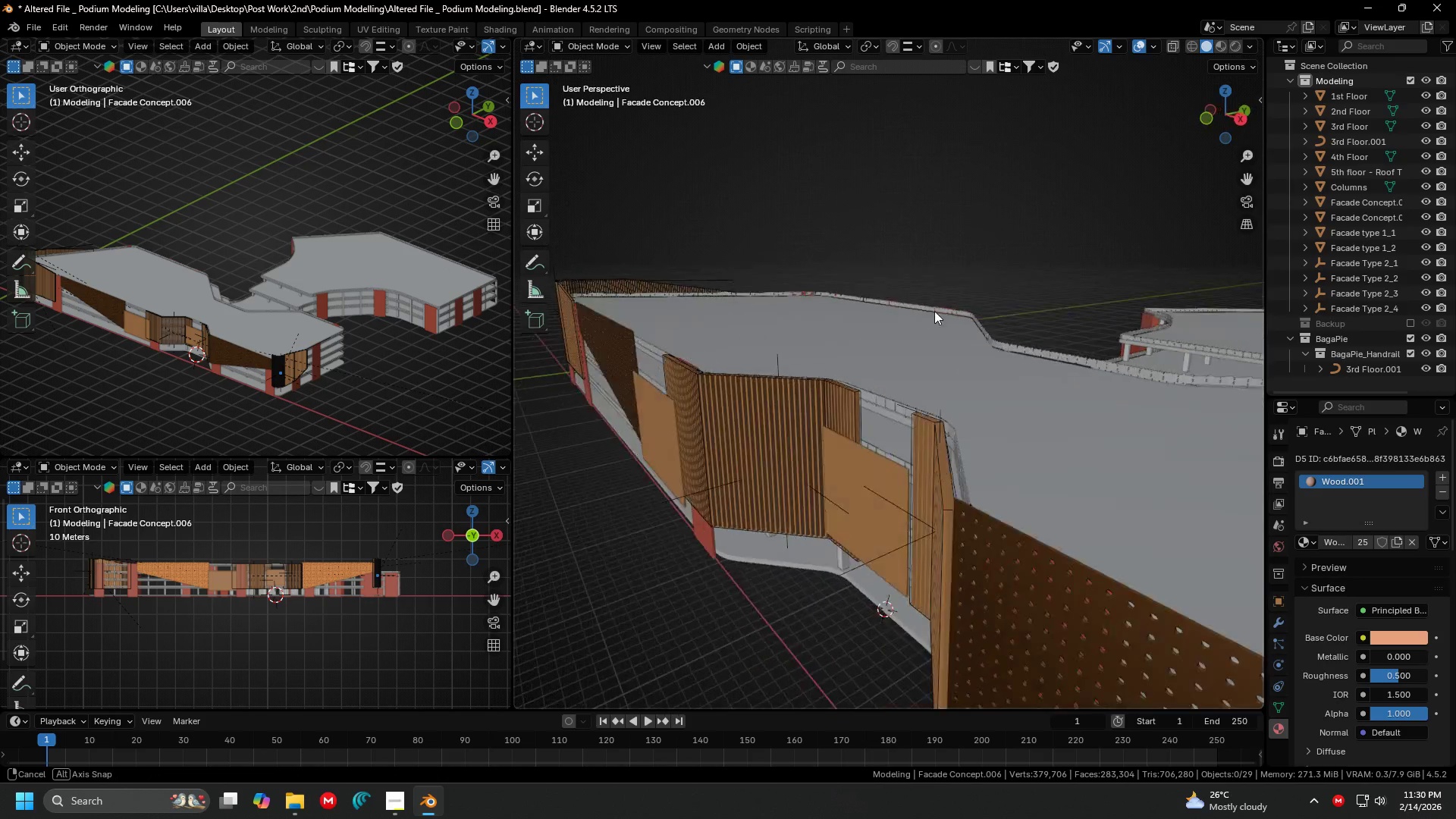 
key(Shift+ShiftLeft)
 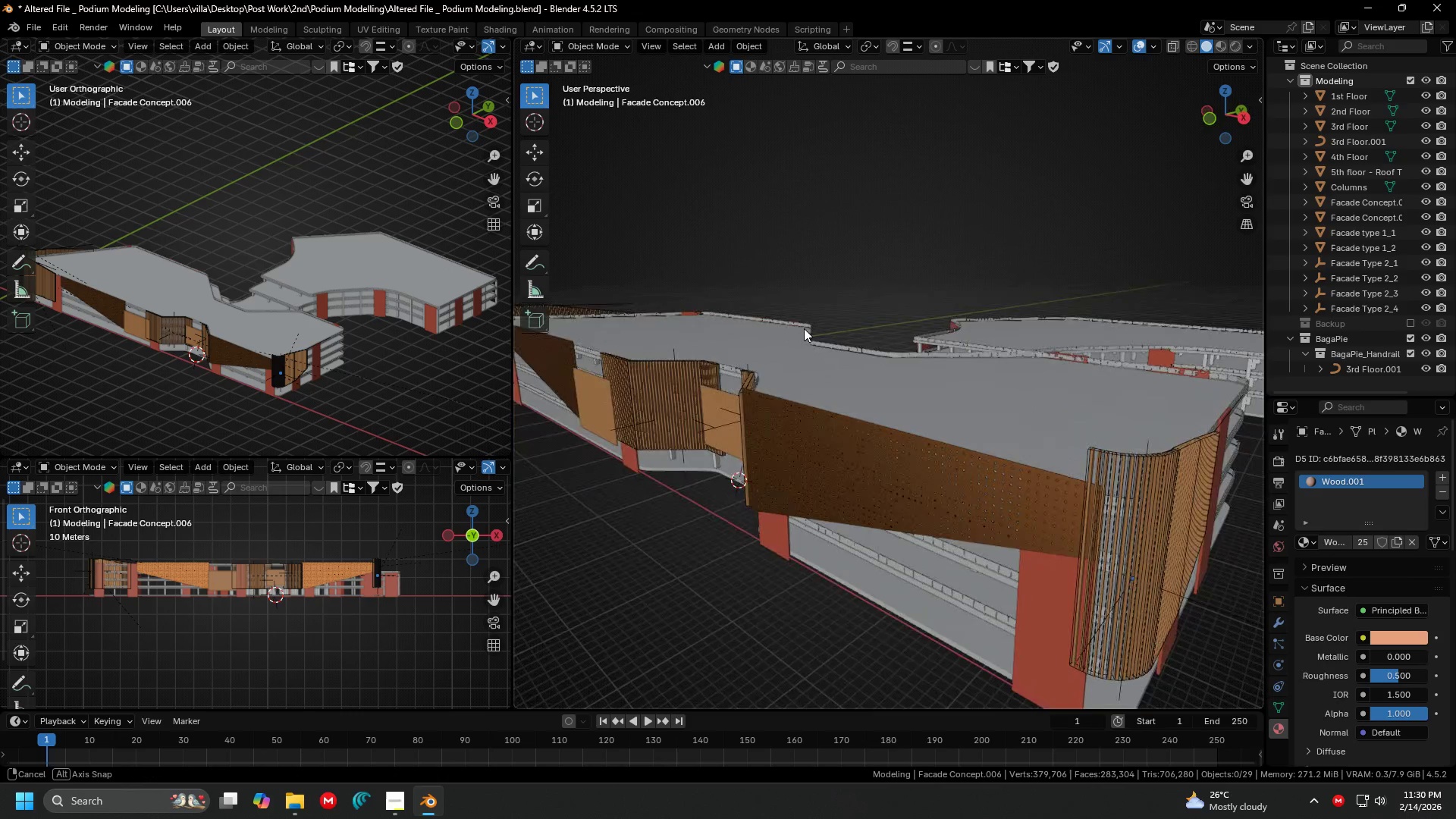 
scroll: coordinate [1030, 336], scroll_direction: down, amount: 3.0
 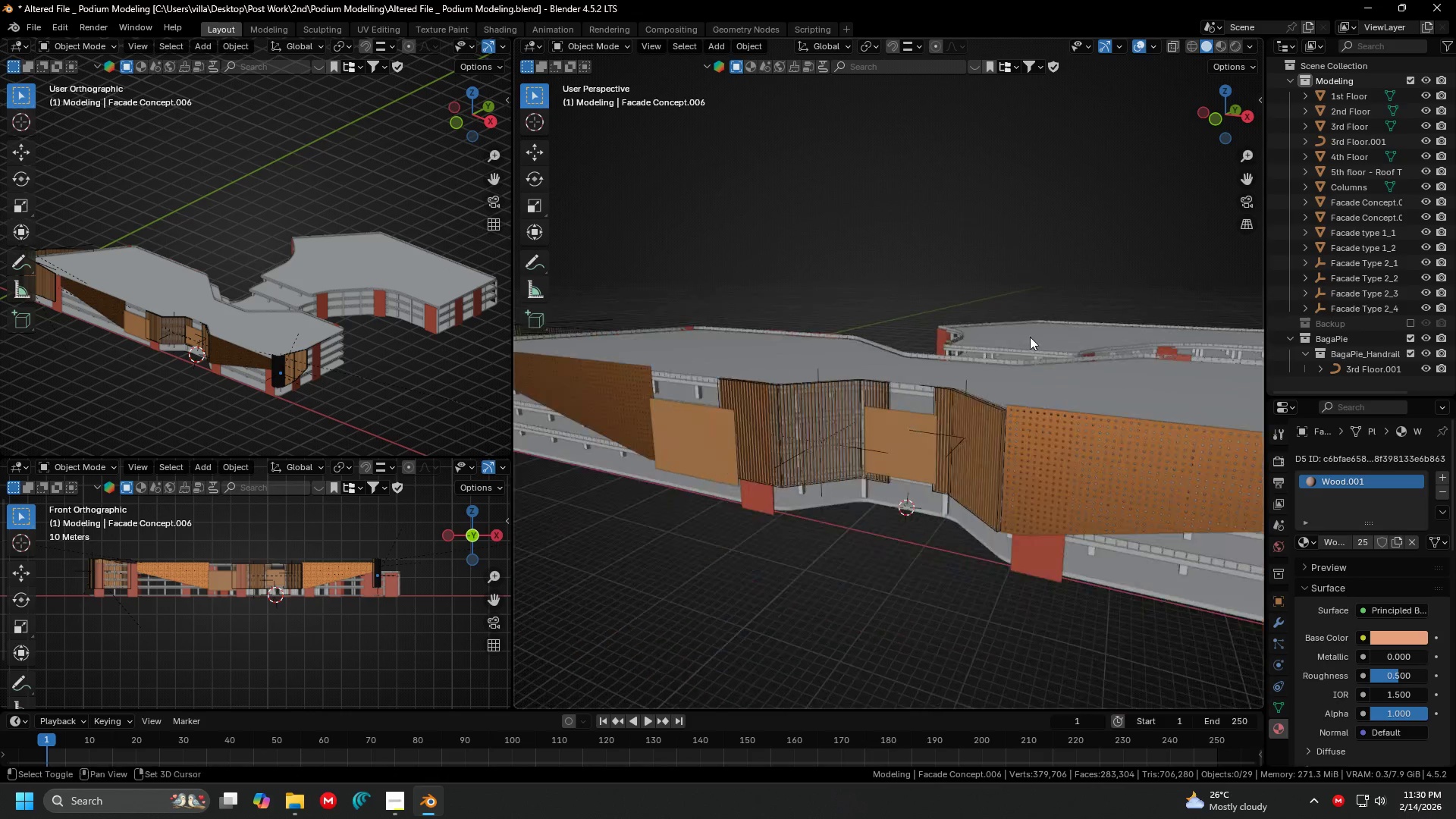 
hold_key(key=ShiftLeft, duration=0.33)
 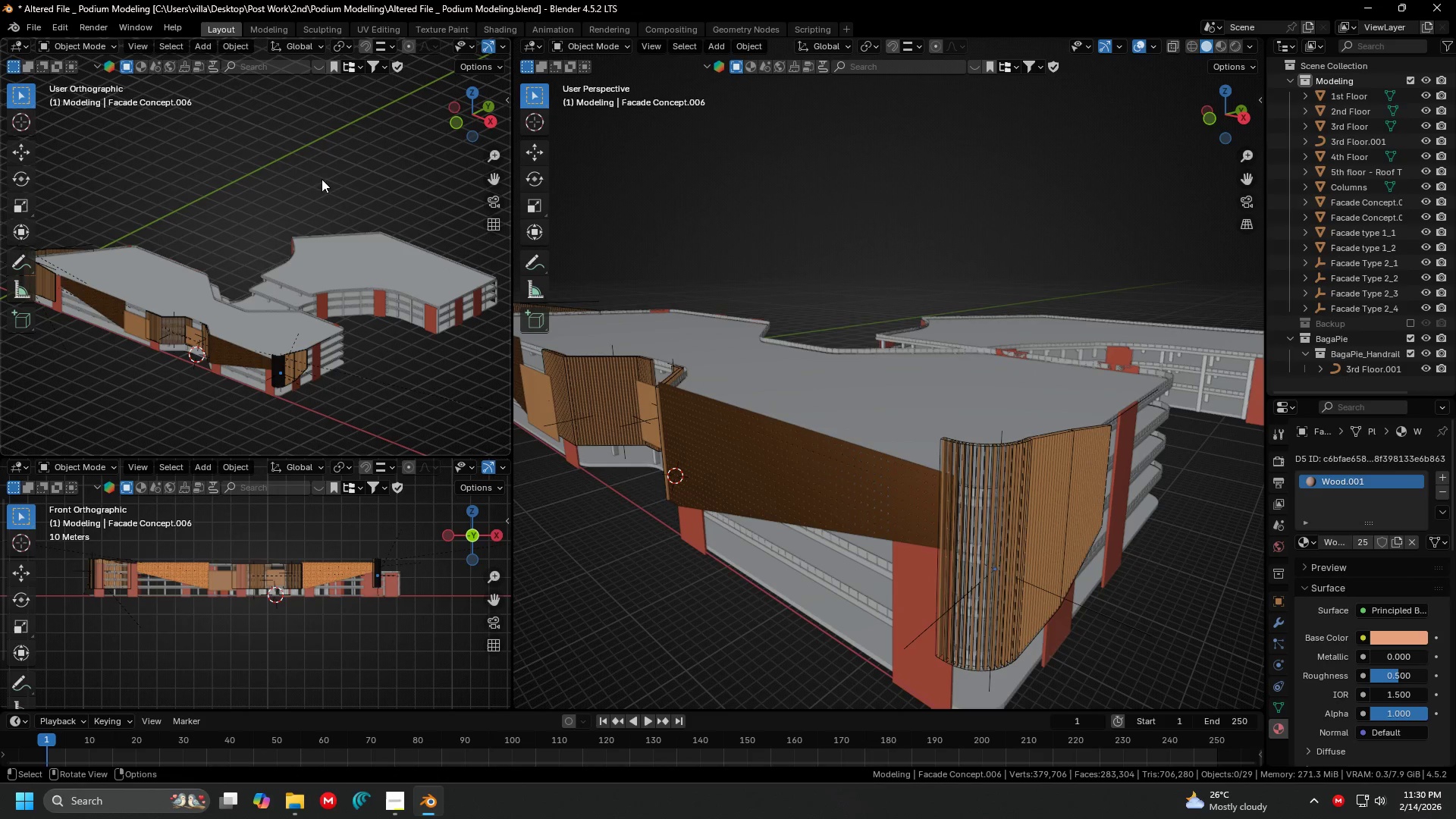 
scroll: coordinate [411, 325], scroll_direction: down, amount: 5.0
 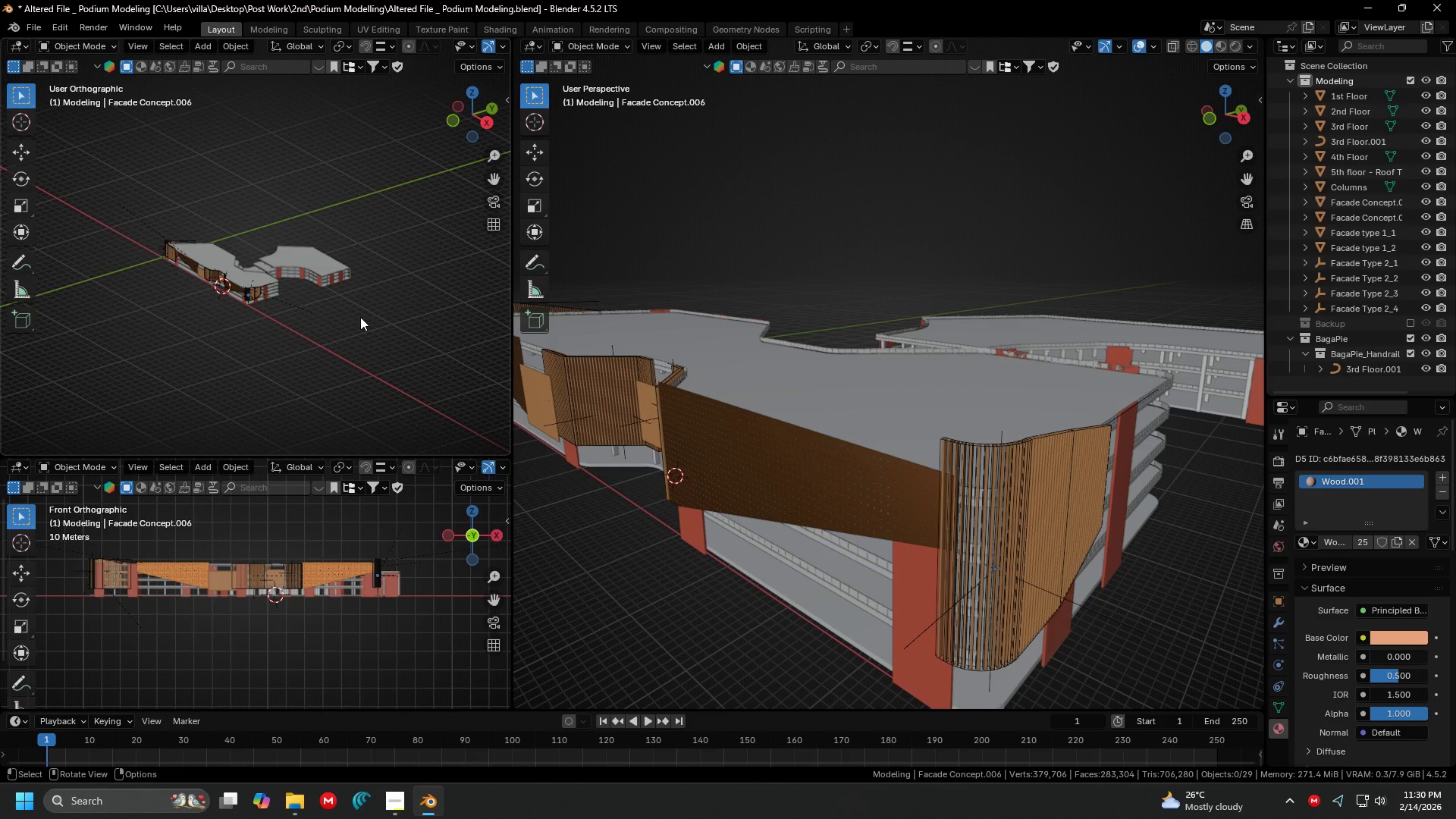 
type(55)
 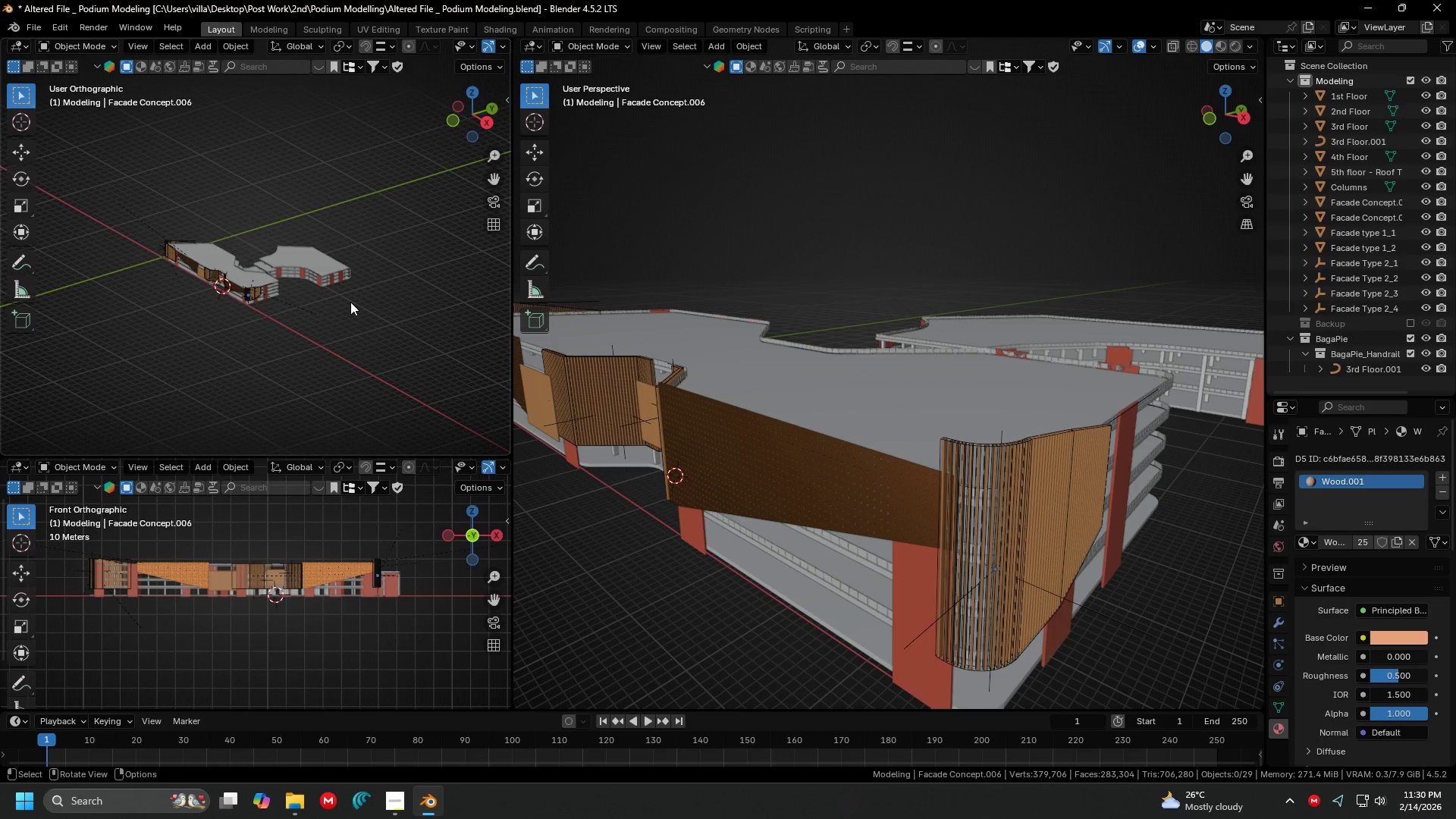 
scroll: coordinate [353, 312], scroll_direction: up, amount: 8.0
 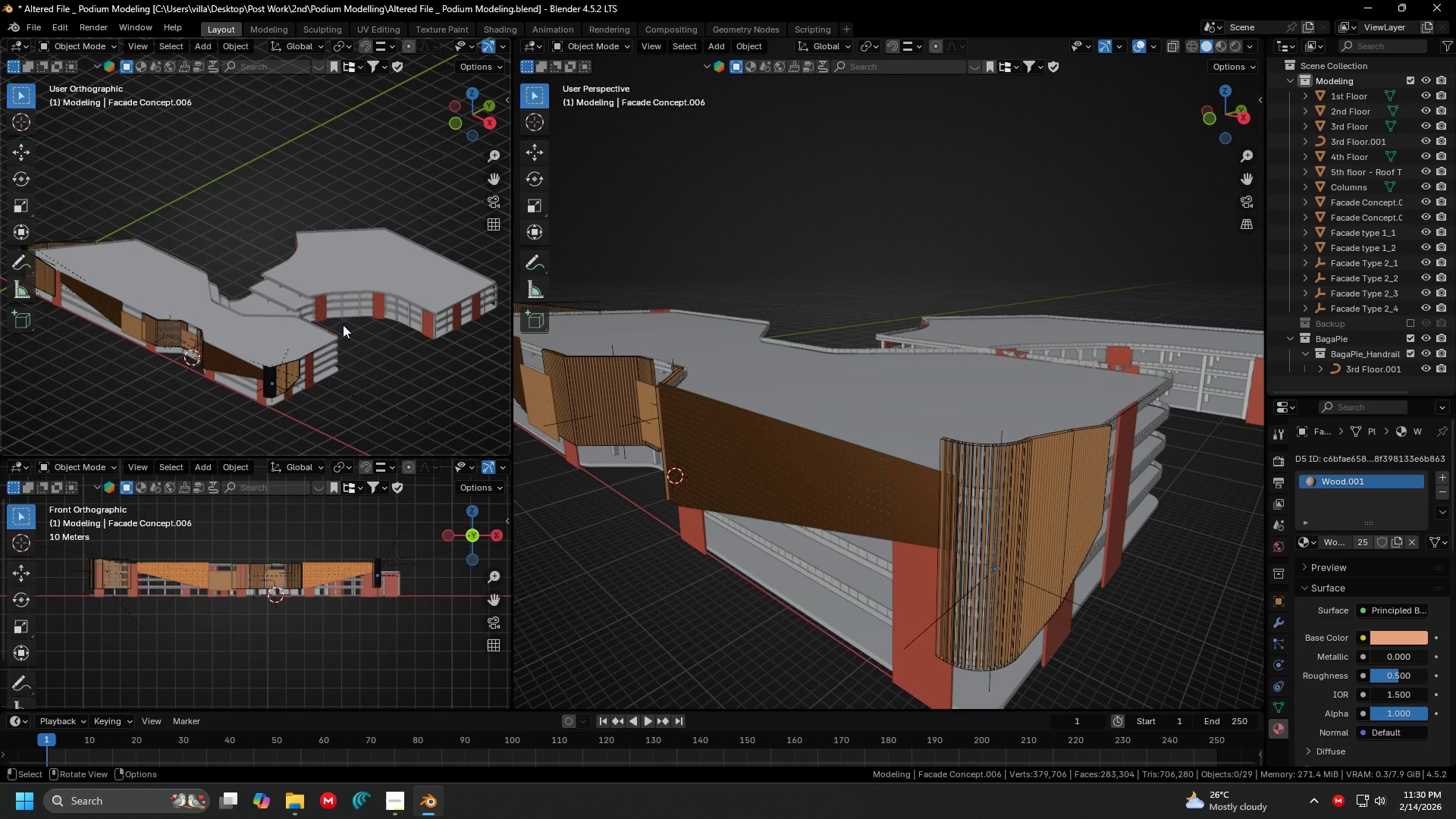 
hold_key(key=ShiftLeft, duration=0.36)
 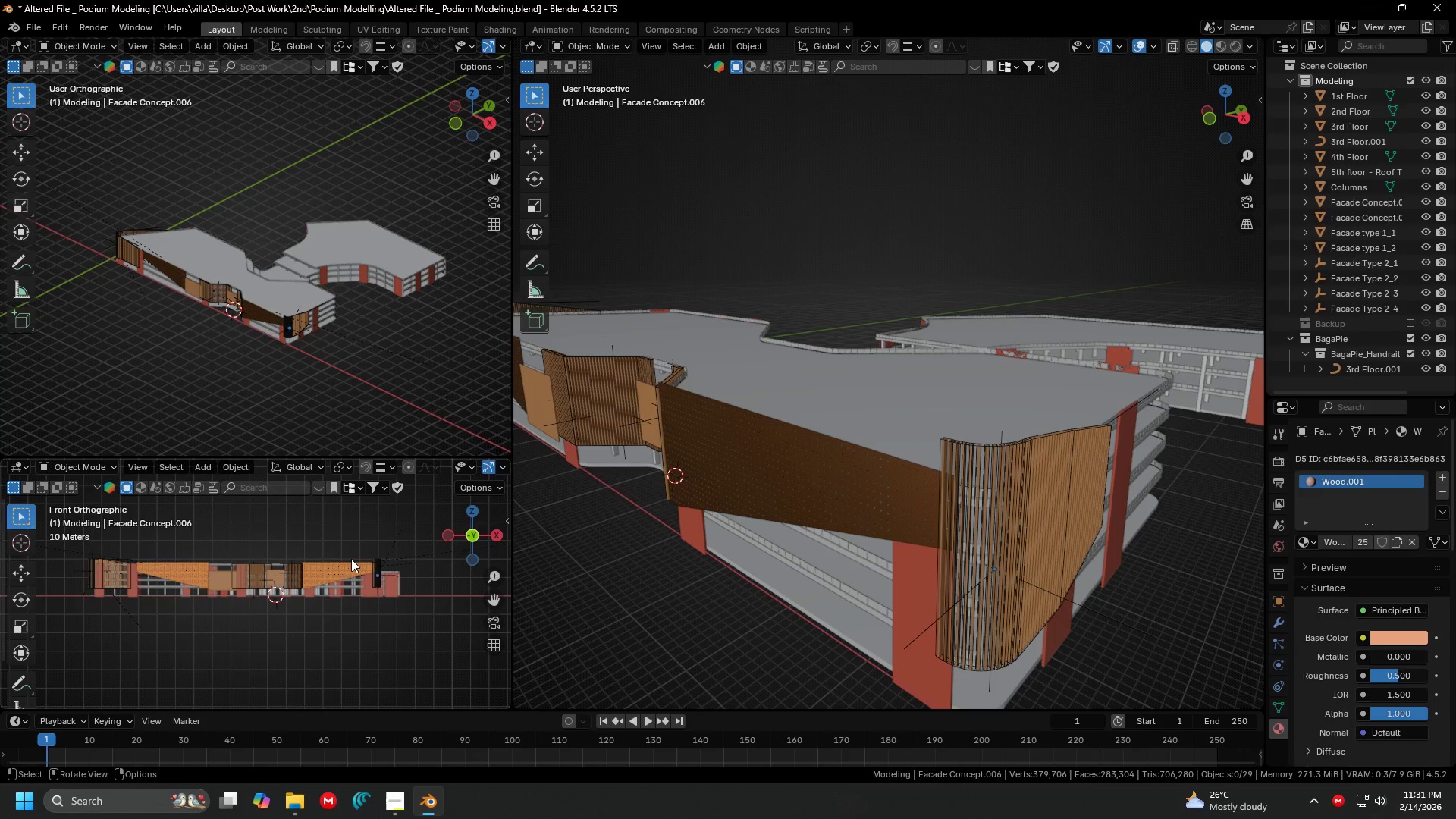 
scroll: coordinate [332, 385], scroll_direction: down, amount: 2.0
 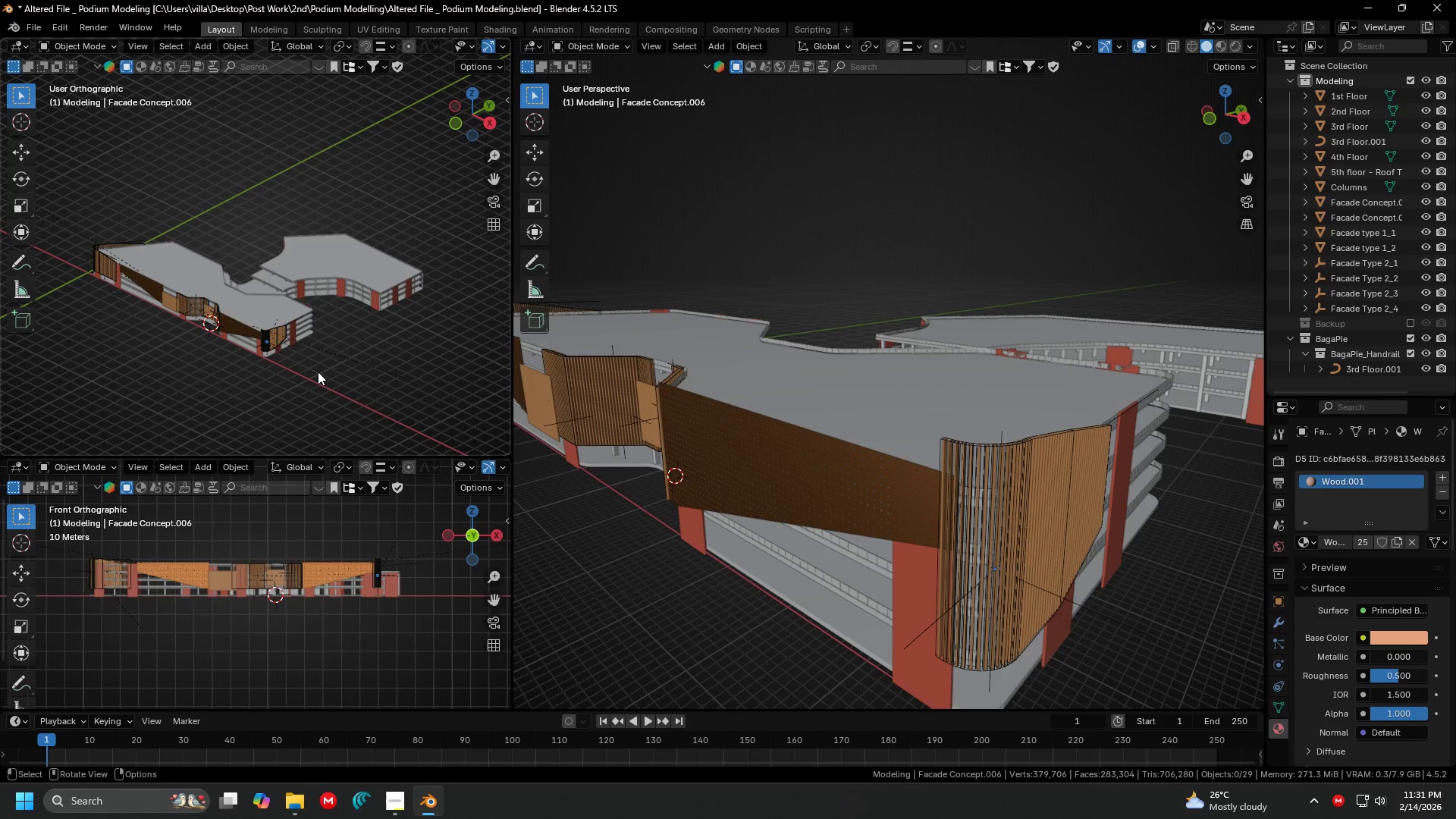 
left_click([351, 560])
 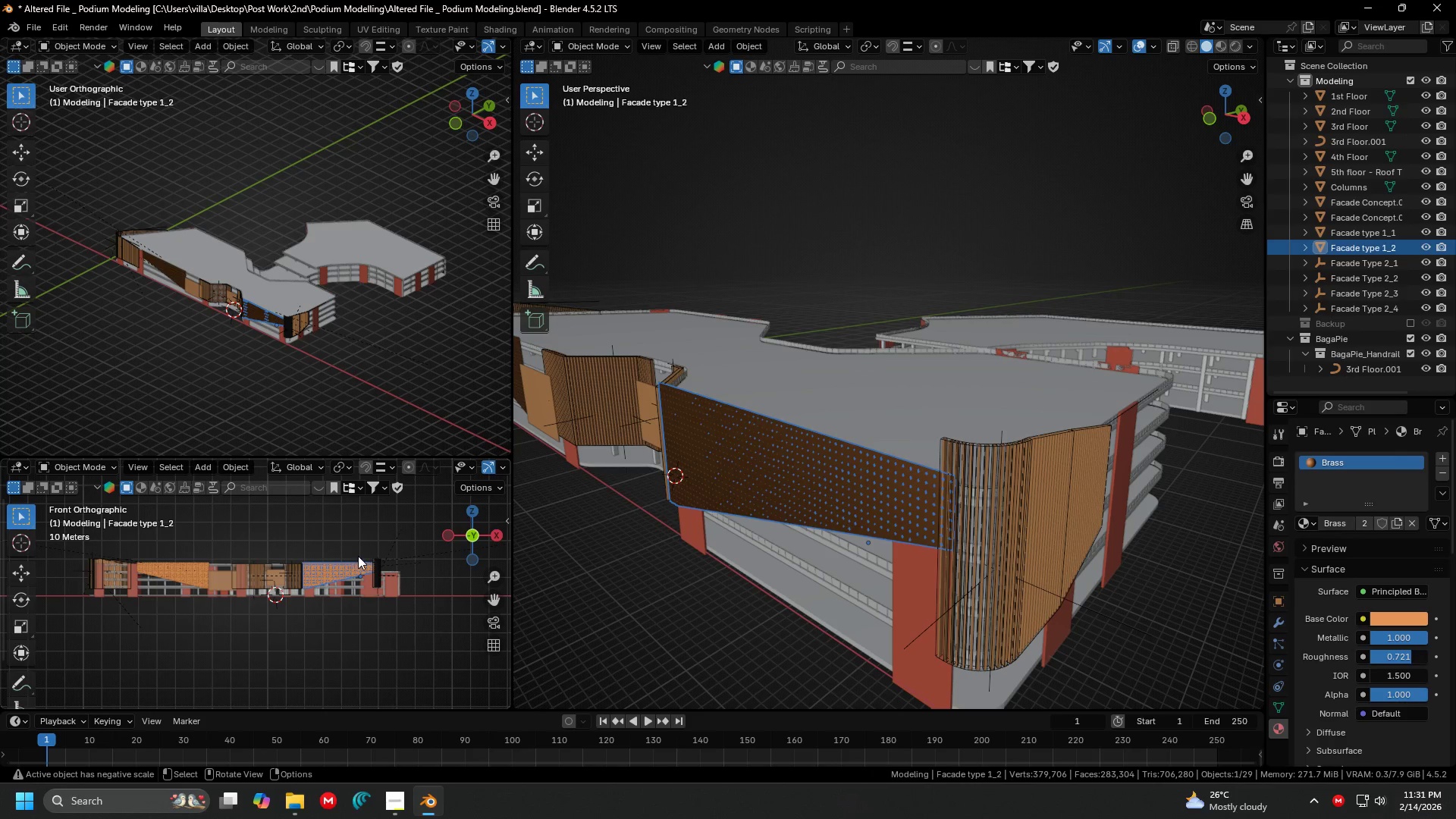 
hold_key(key=ShiftLeft, duration=0.39)
 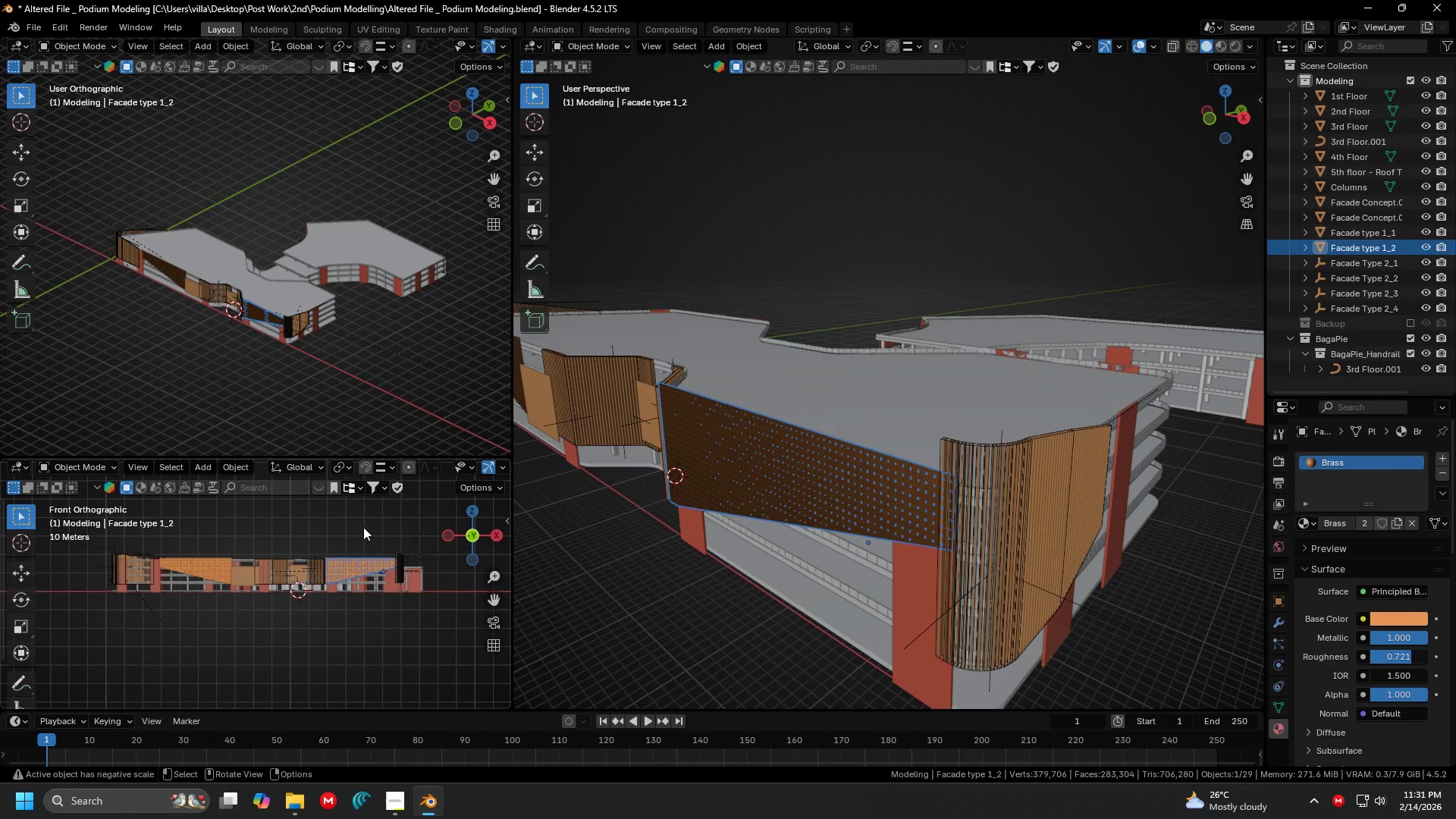 
left_click([363, 527])
 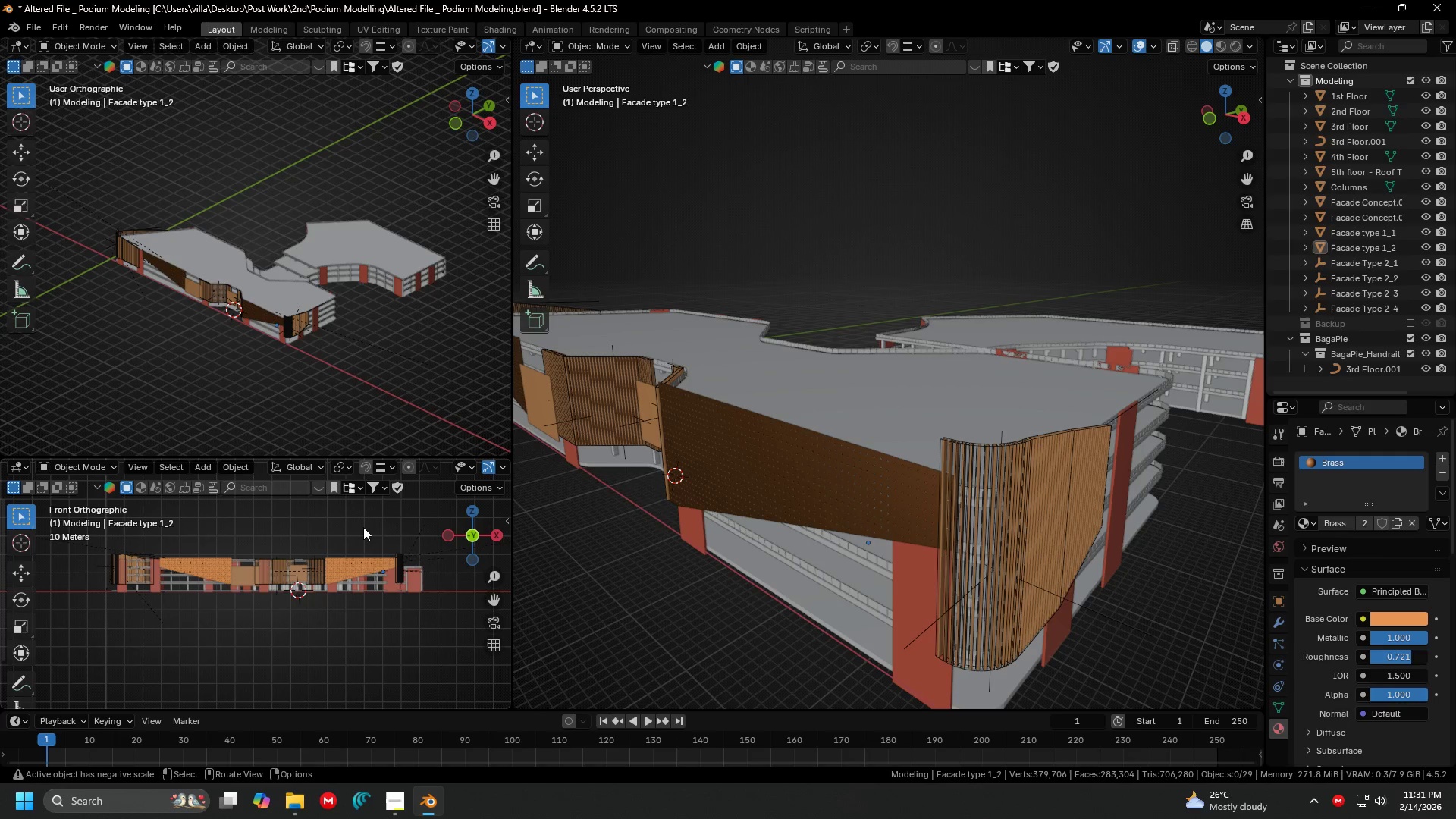 
key(Control+S)
 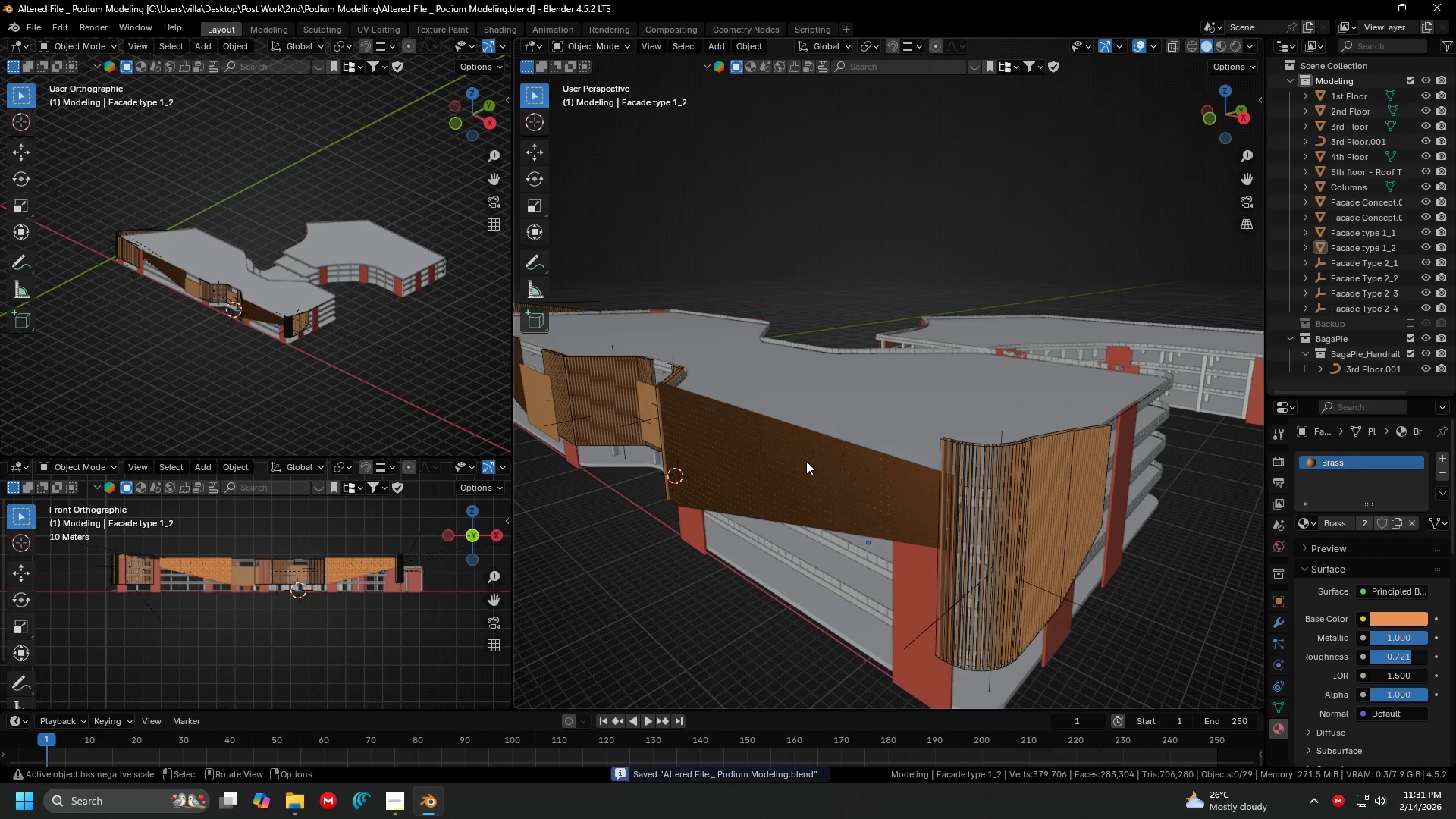 
key(Alt+AltLeft)
 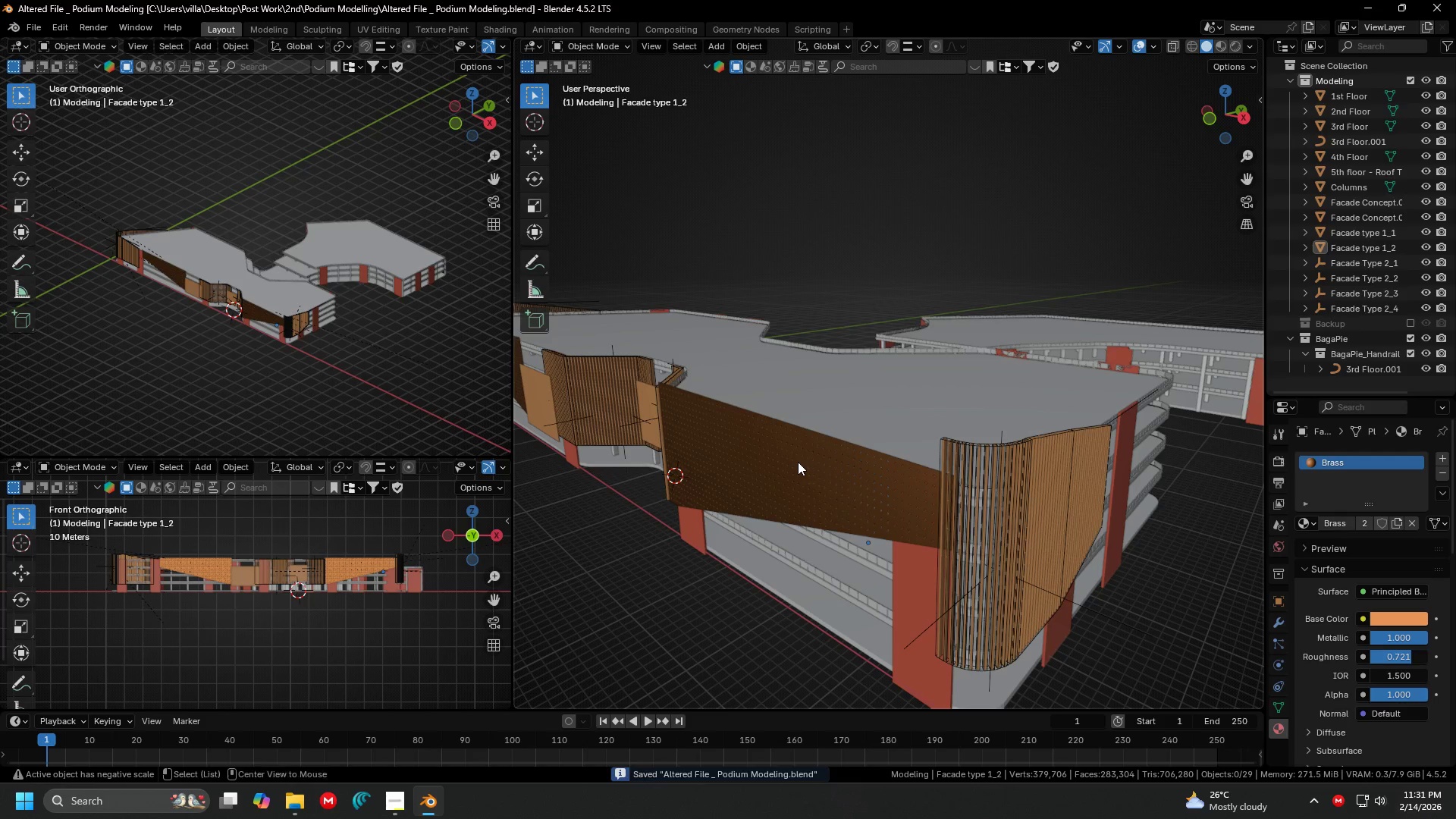 
key(Alt+Tab)